 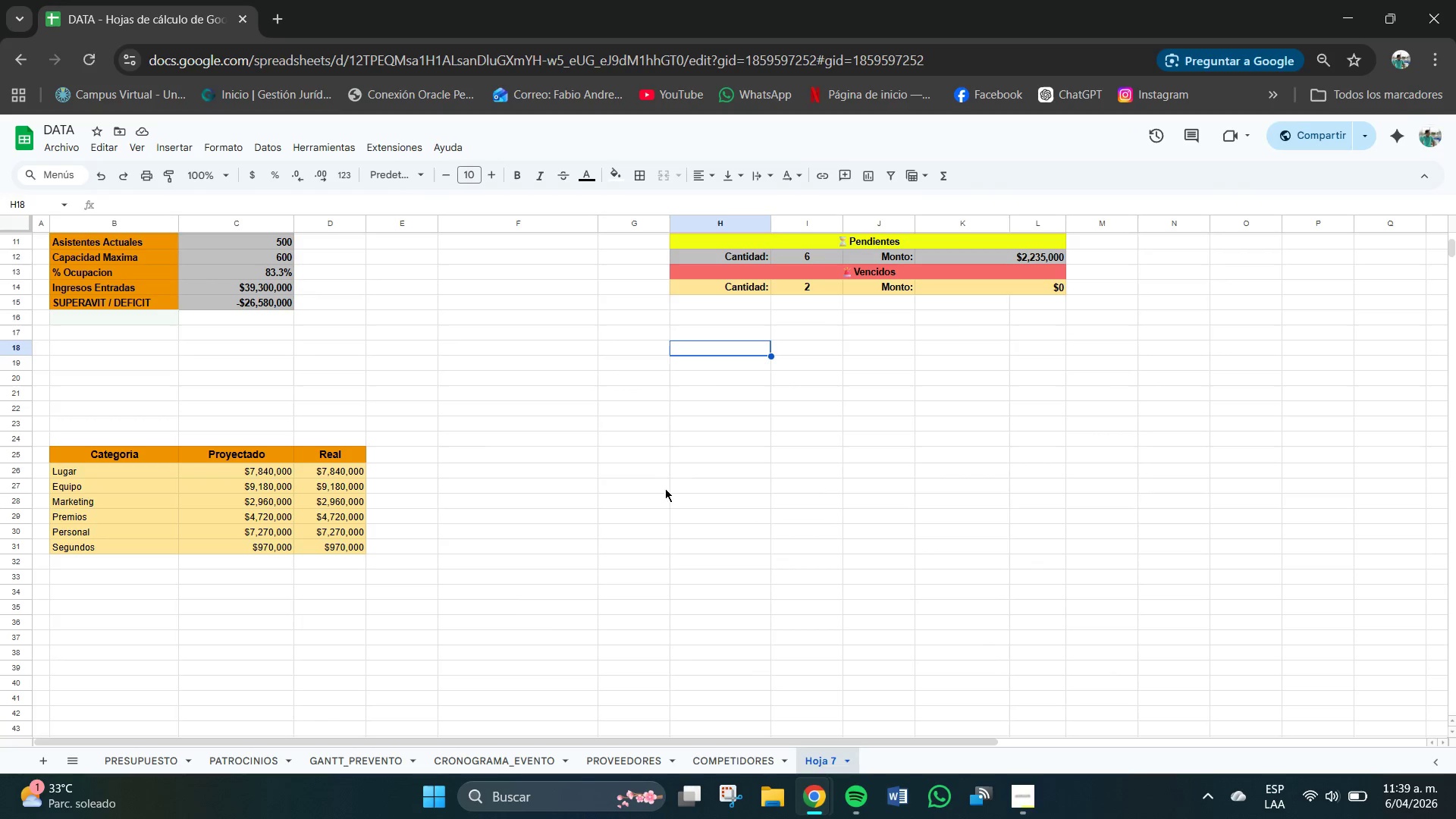 
left_click([624, 449])
 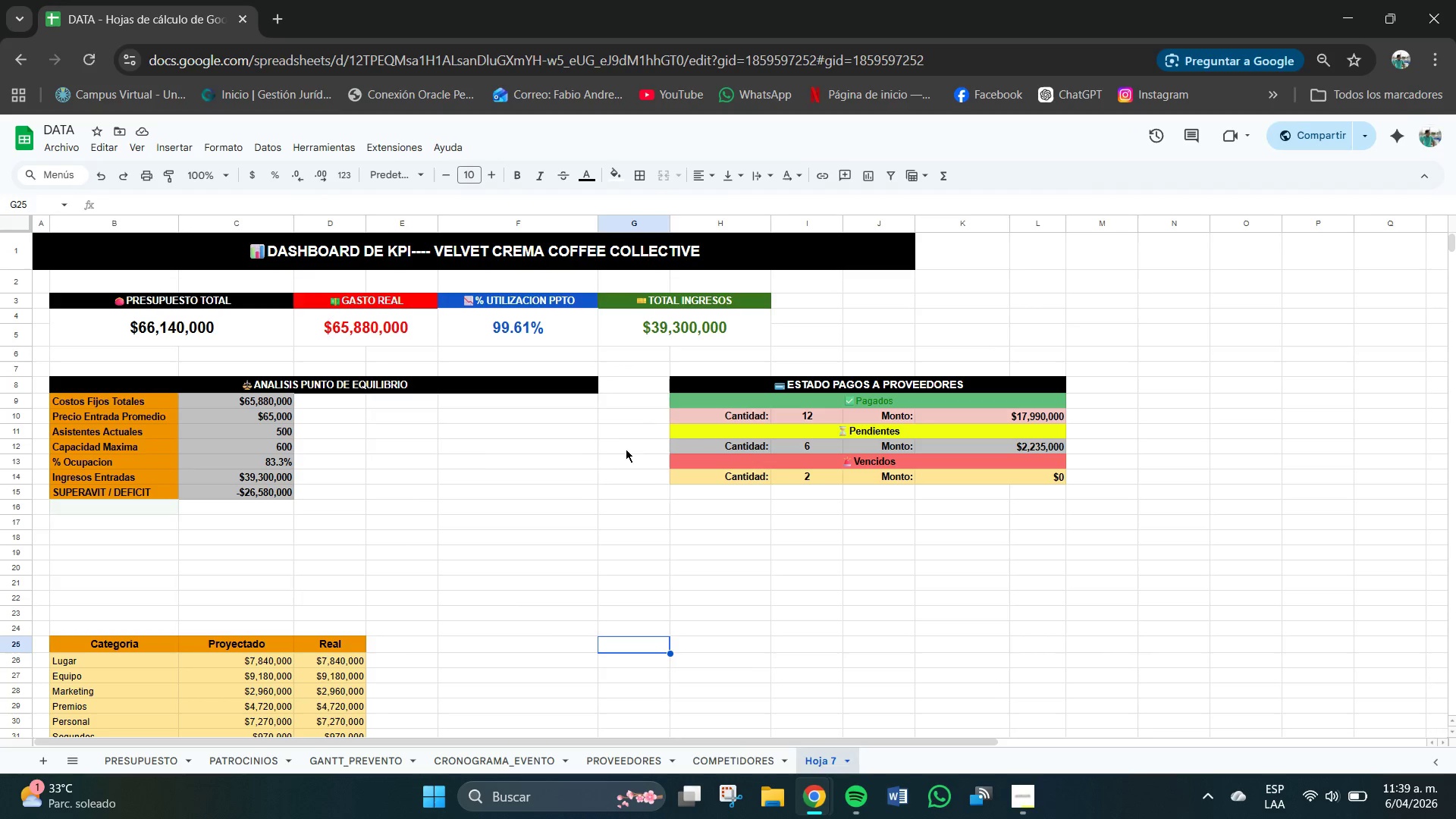 
scroll: coordinate [626, 449], scroll_direction: up, amount: 3.0
 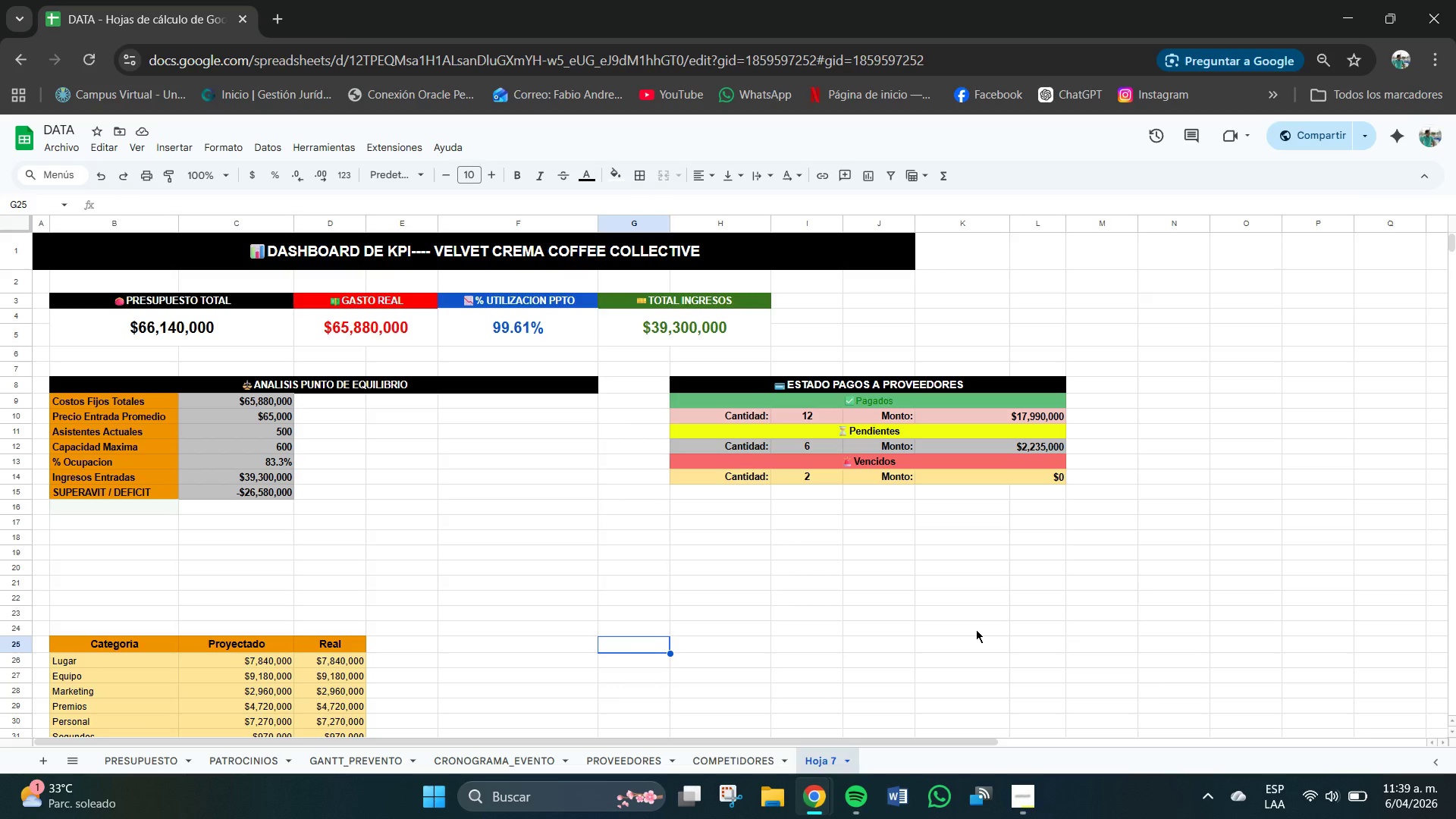 
wait(21.05)
 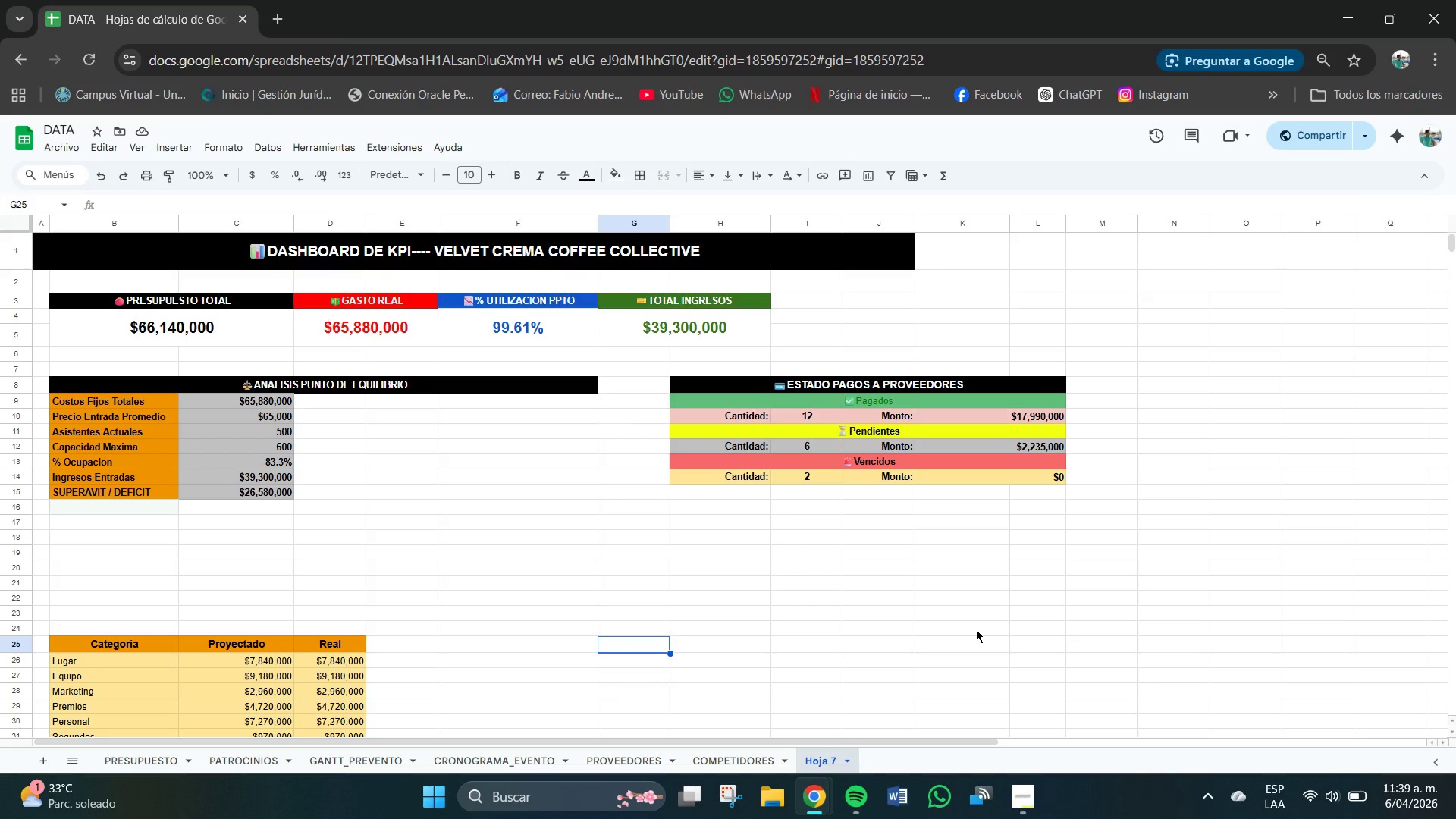 
left_click([1008, 793])